 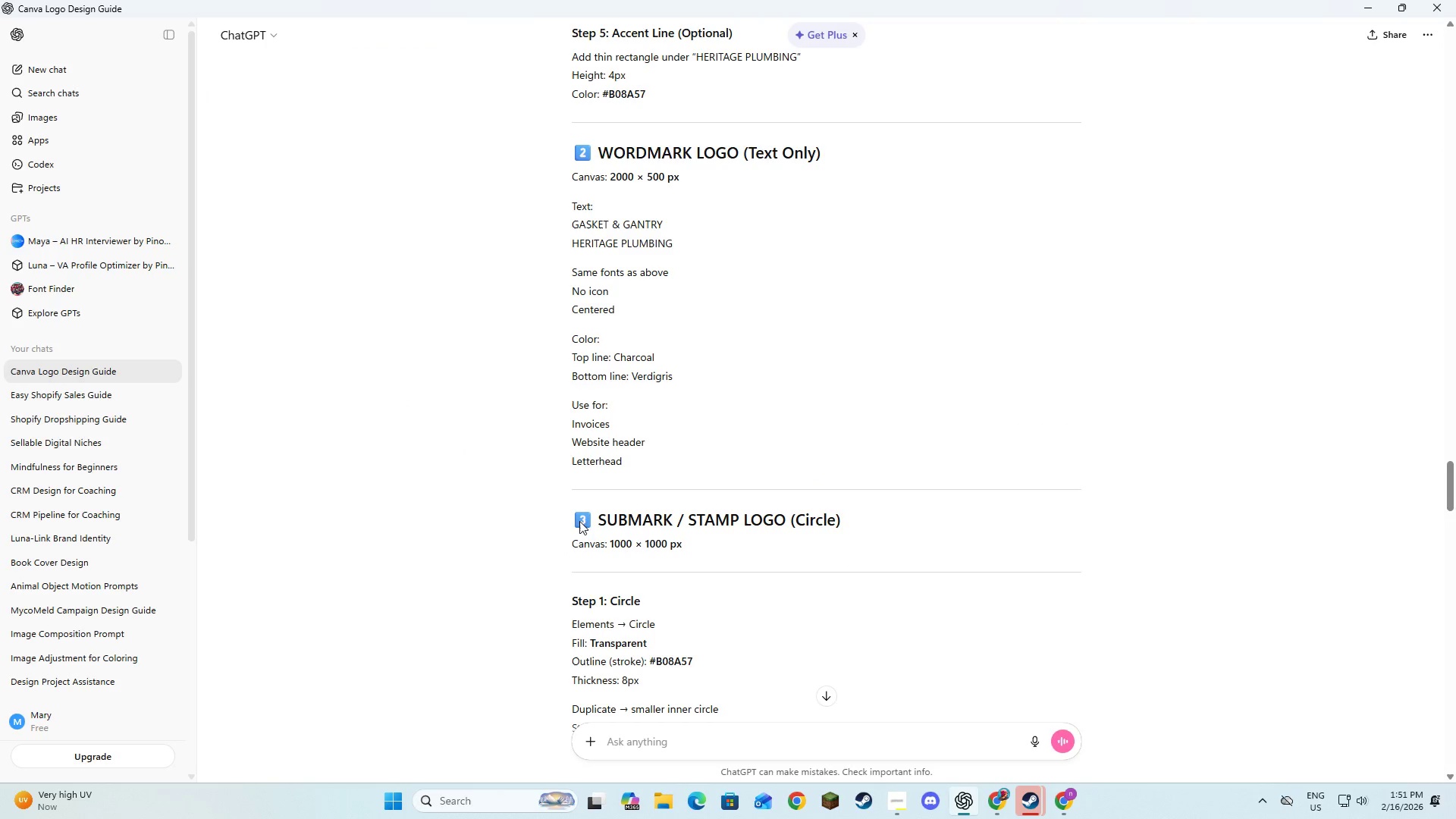 
left_click_drag(start_coordinate=[761, 146], to_coordinate=[801, 163])
 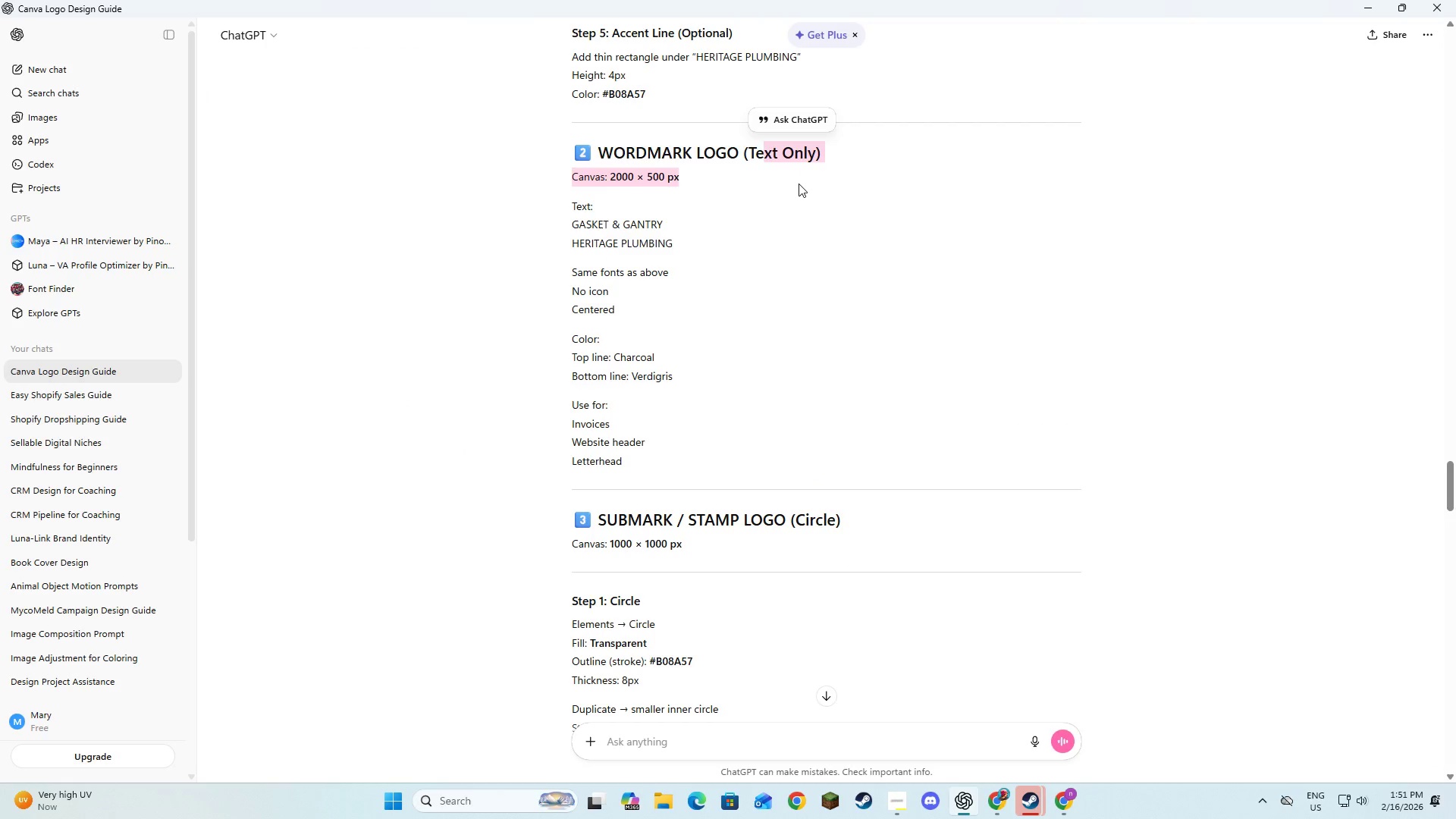 
left_click([799, 184])
 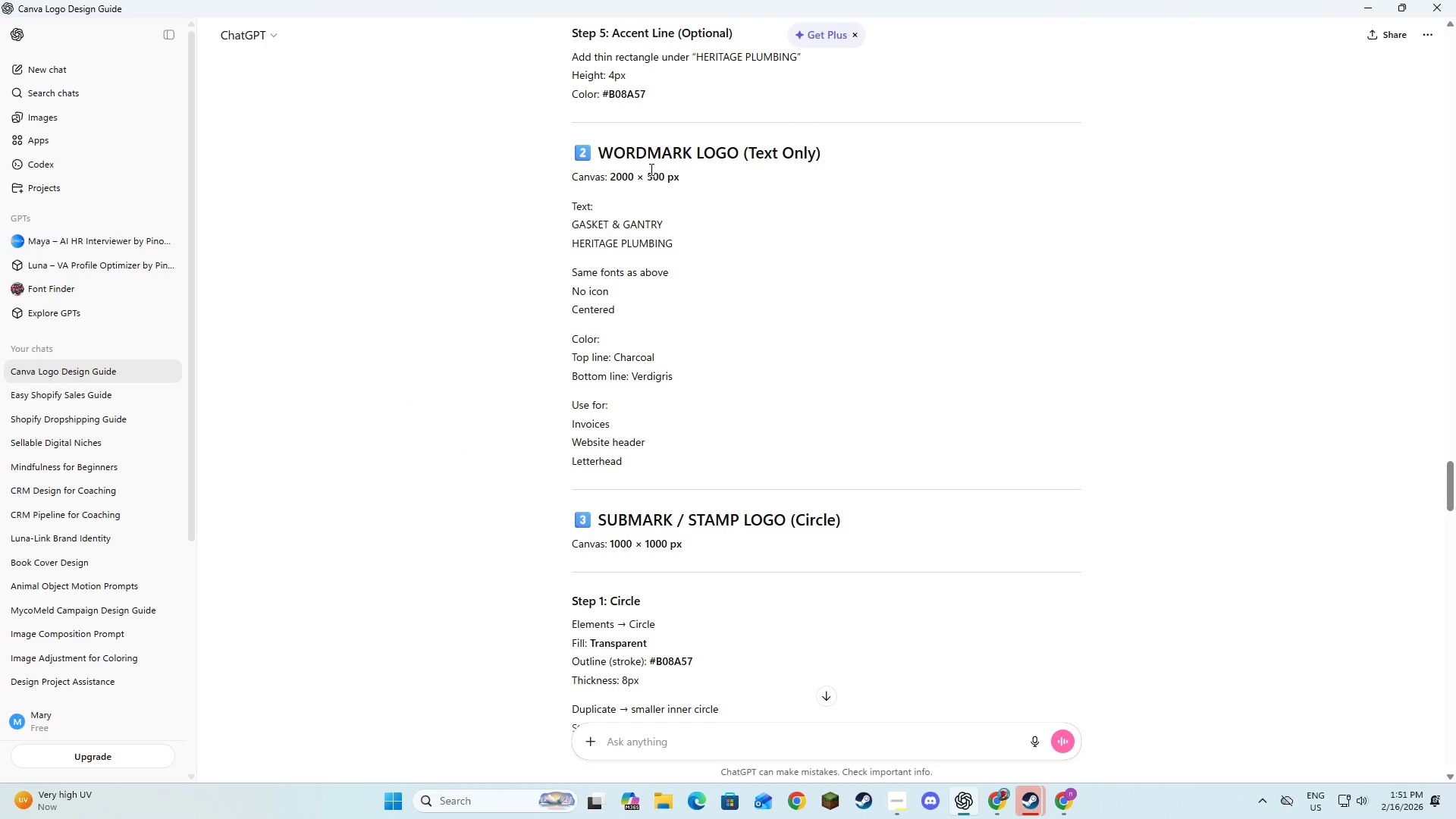 
left_click_drag(start_coordinate=[640, 153], to_coordinate=[658, 154])
 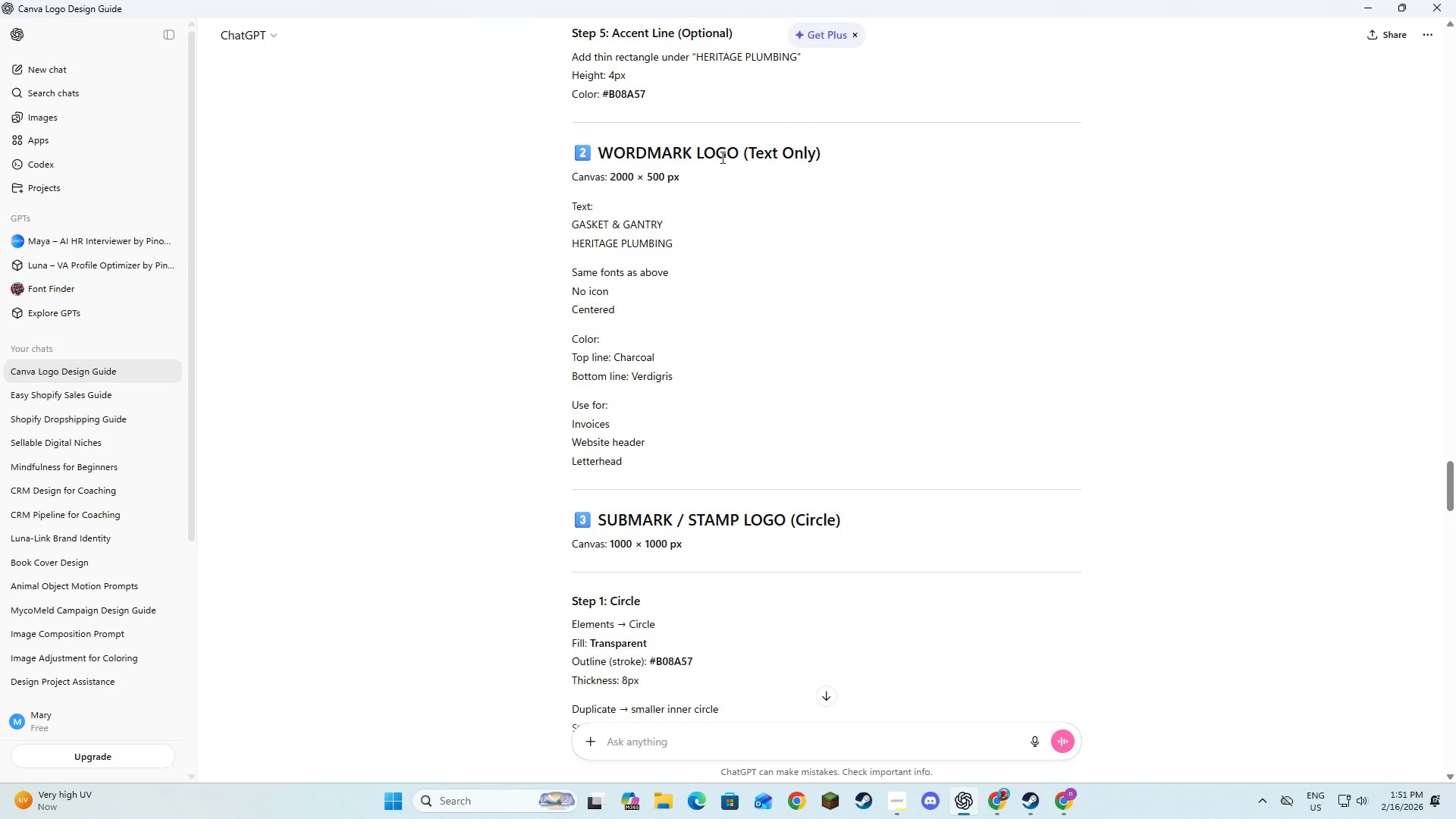 
left_click_drag(start_coordinate=[721, 157], to_coordinate=[725, 157])
 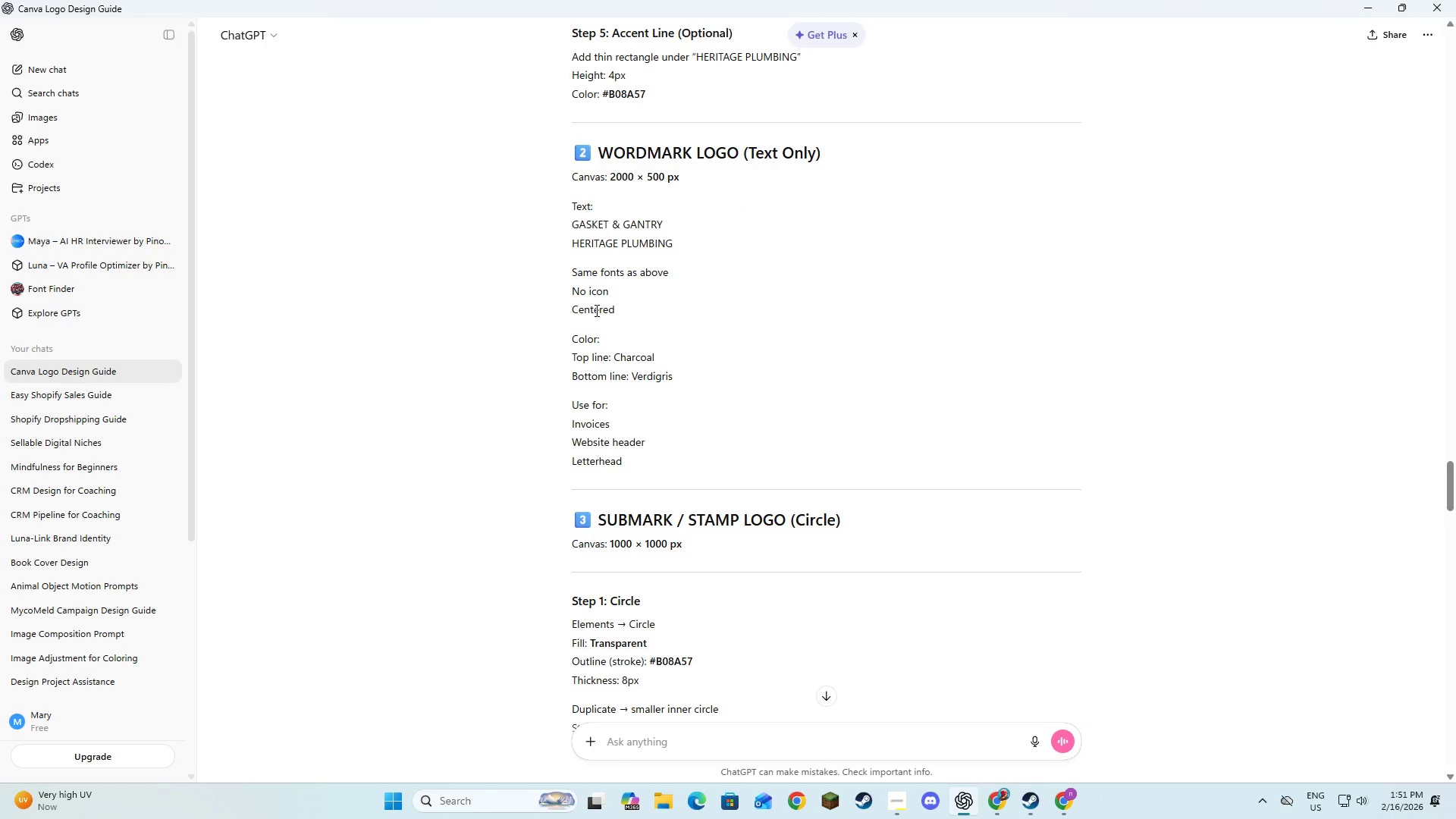 
key(Alt+AltLeft)
 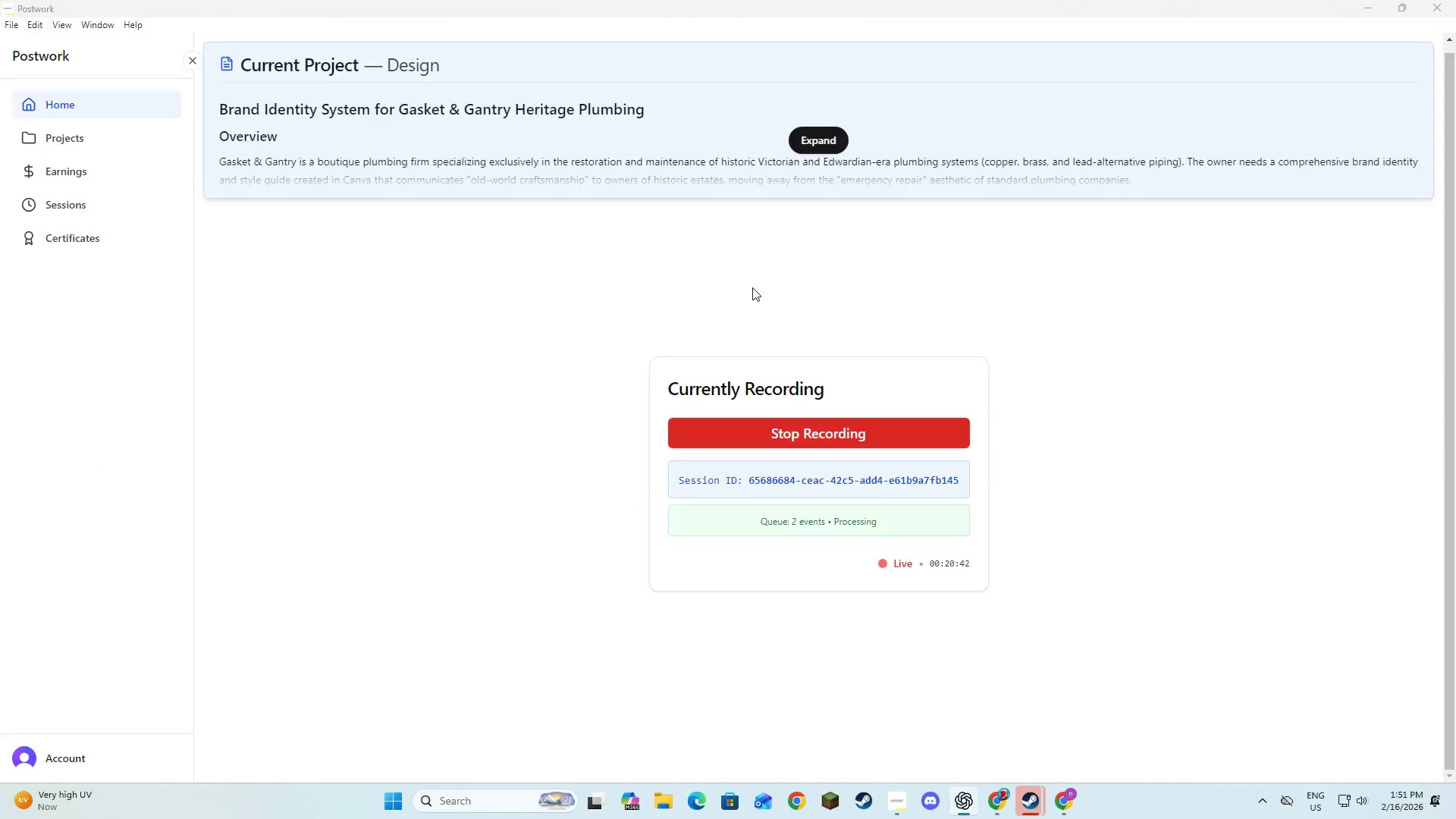 
key(Alt+Tab)